 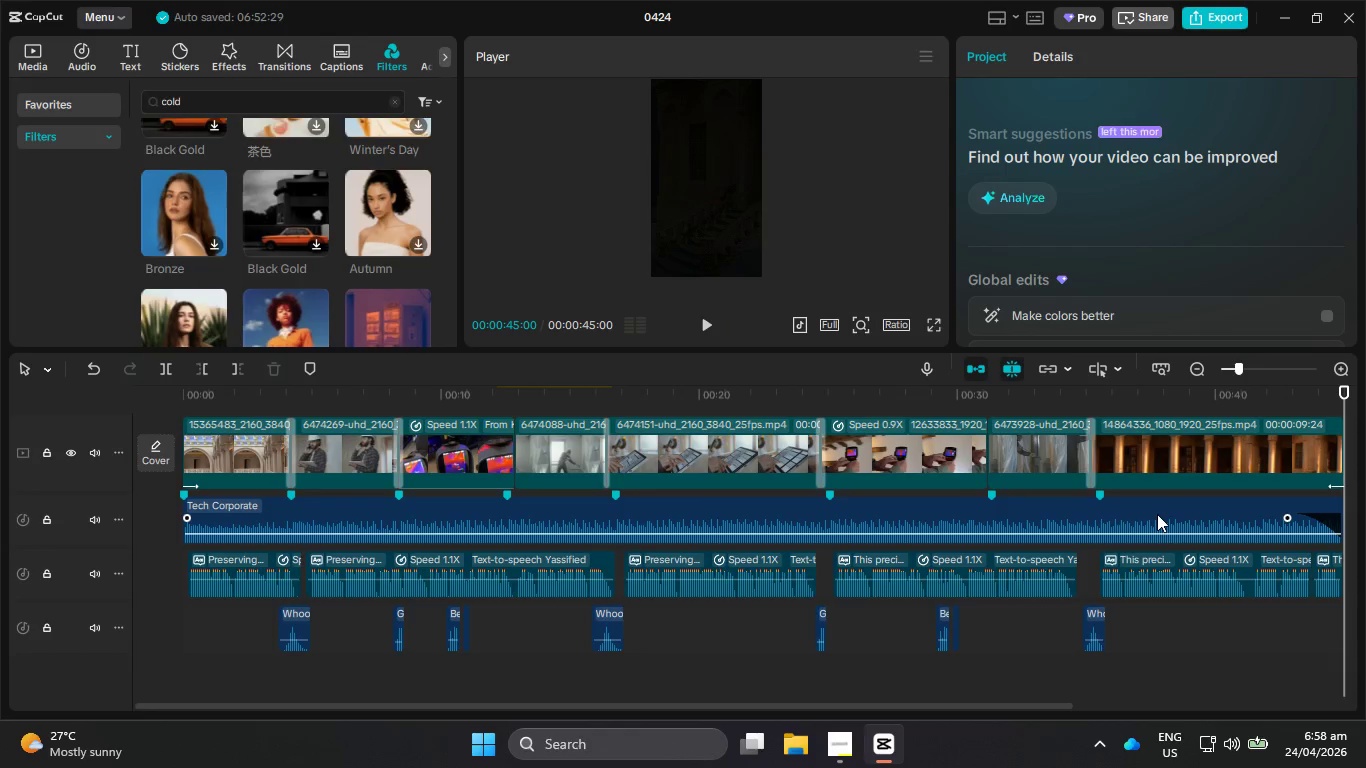 
key(Escape)
 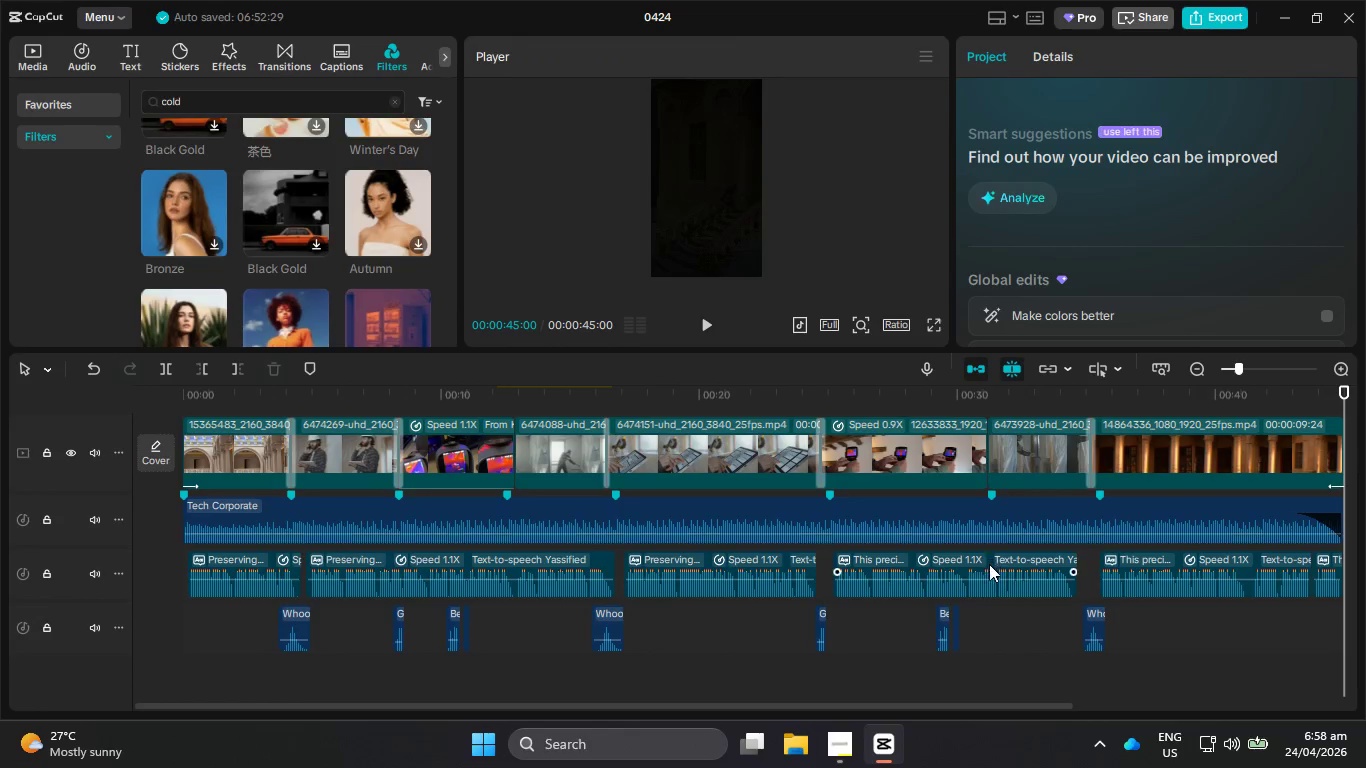 
left_click([991, 566])
 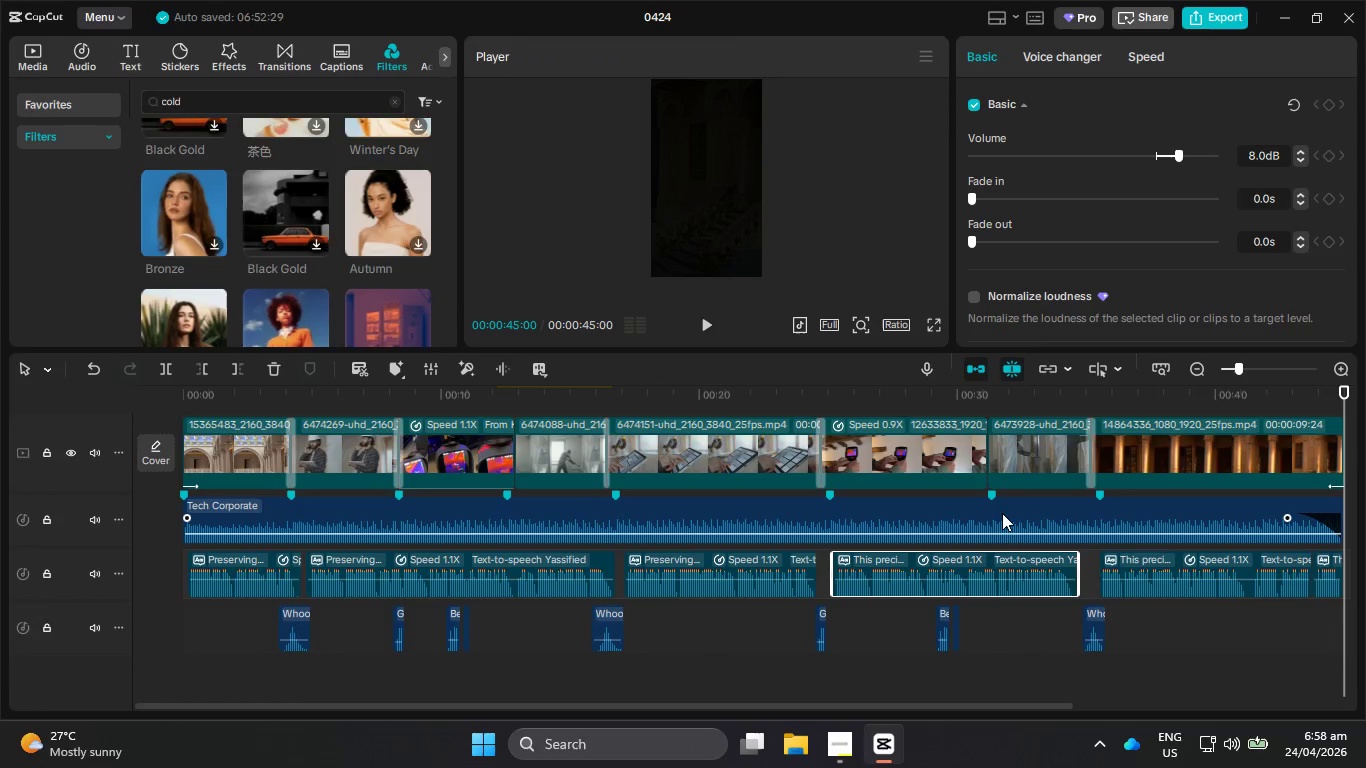 
key(Escape)
 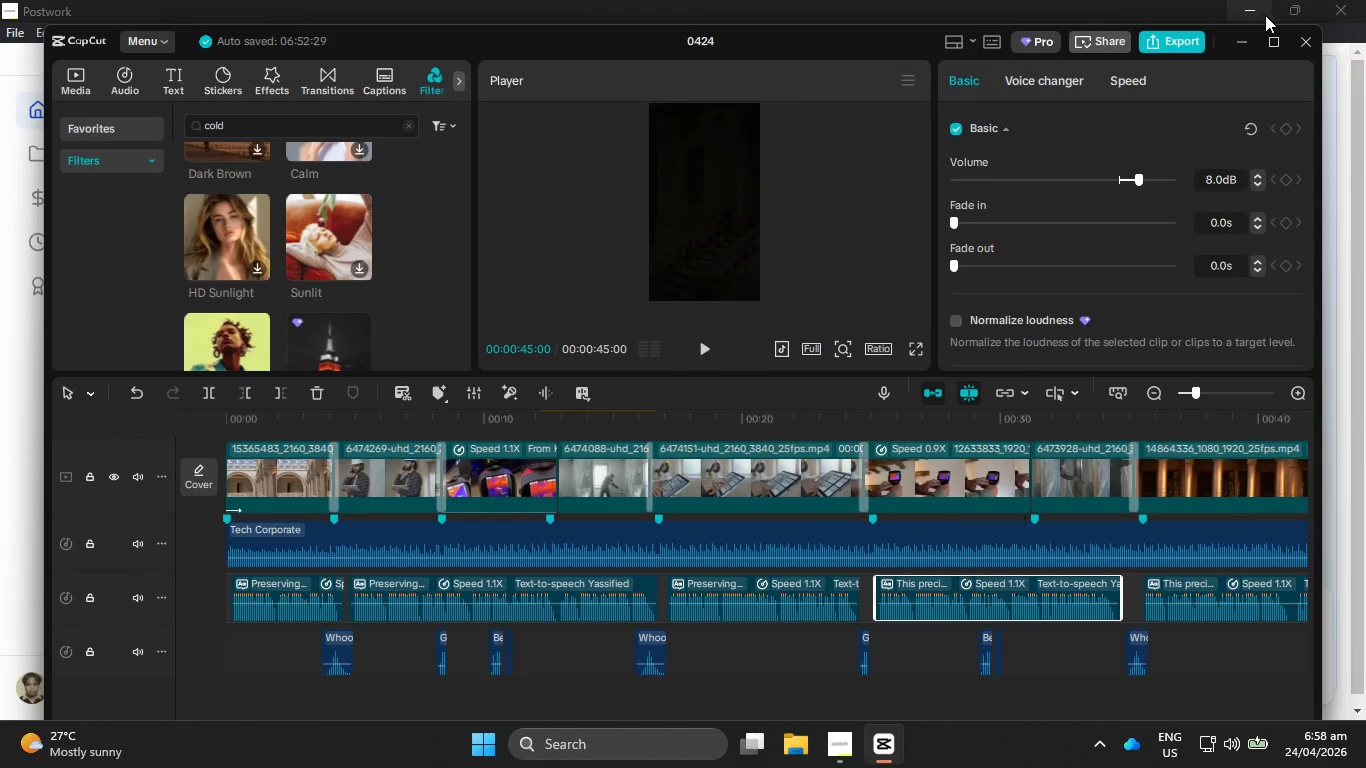 
left_click([1269, 44])
 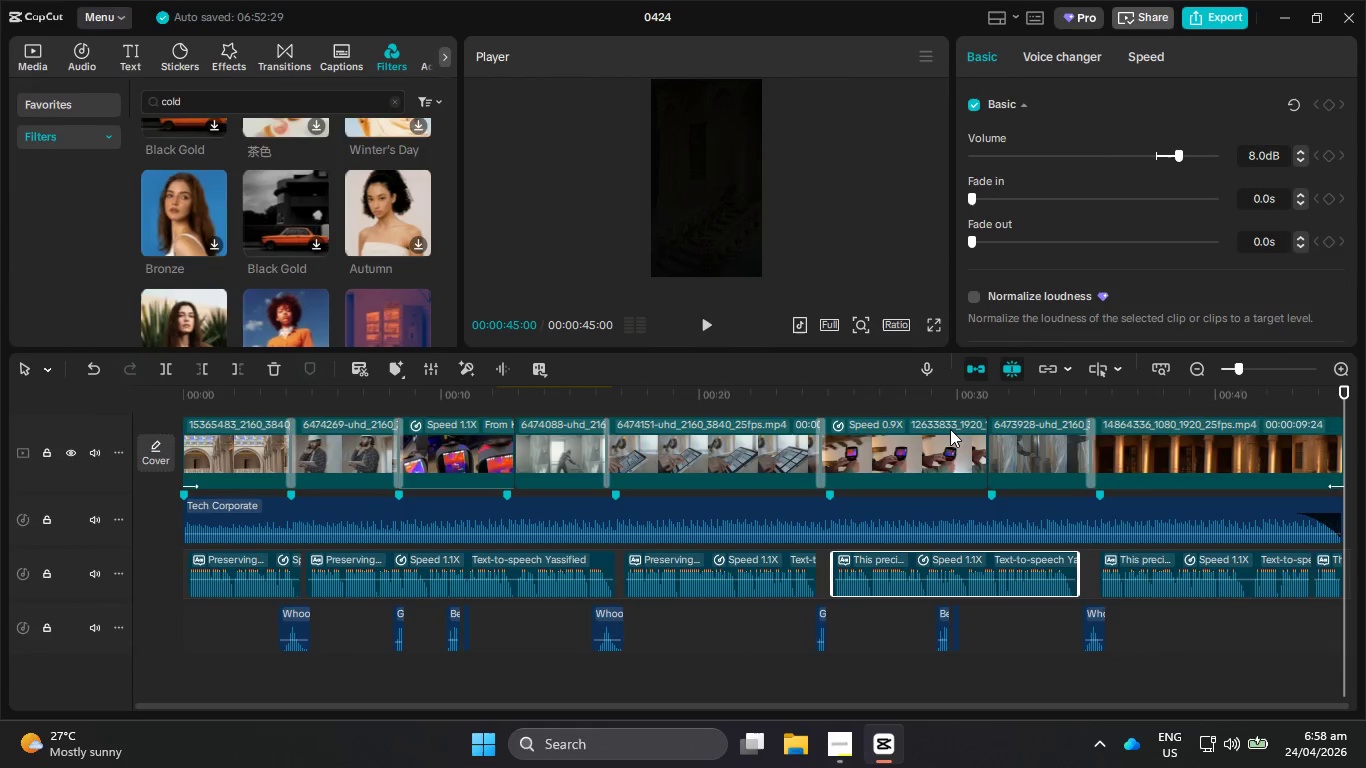 
key(PrintScreen)
 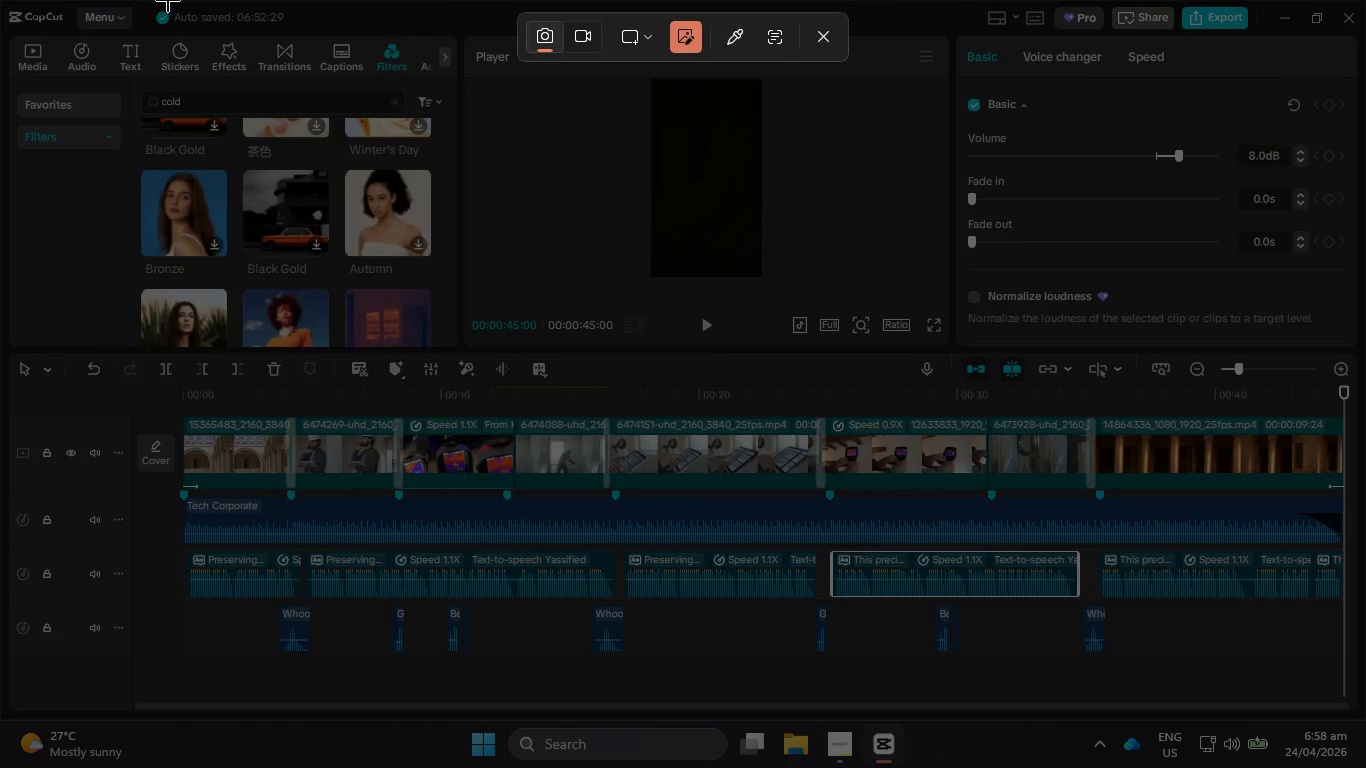 
left_click_drag(start_coordinate=[0, 0], to_coordinate=[1365, 721])
 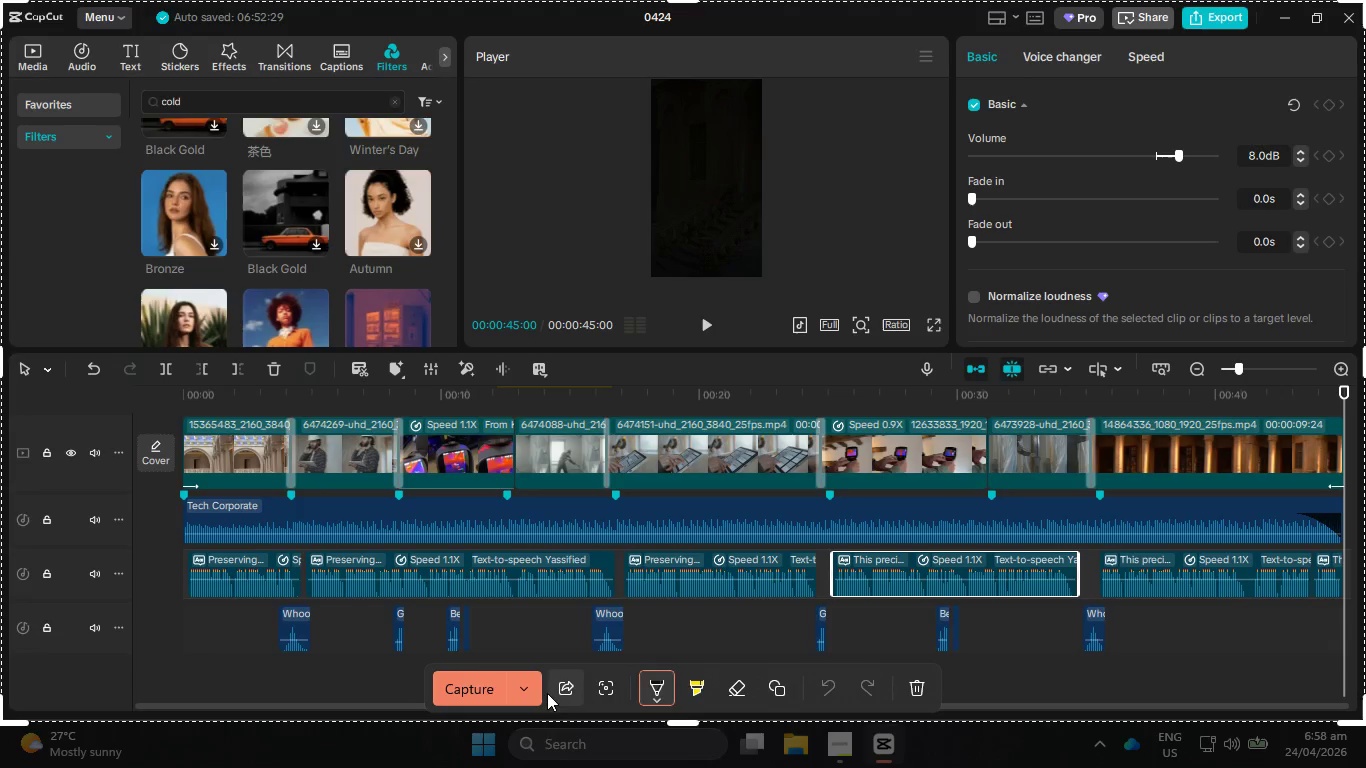 
left_click([532, 688])
 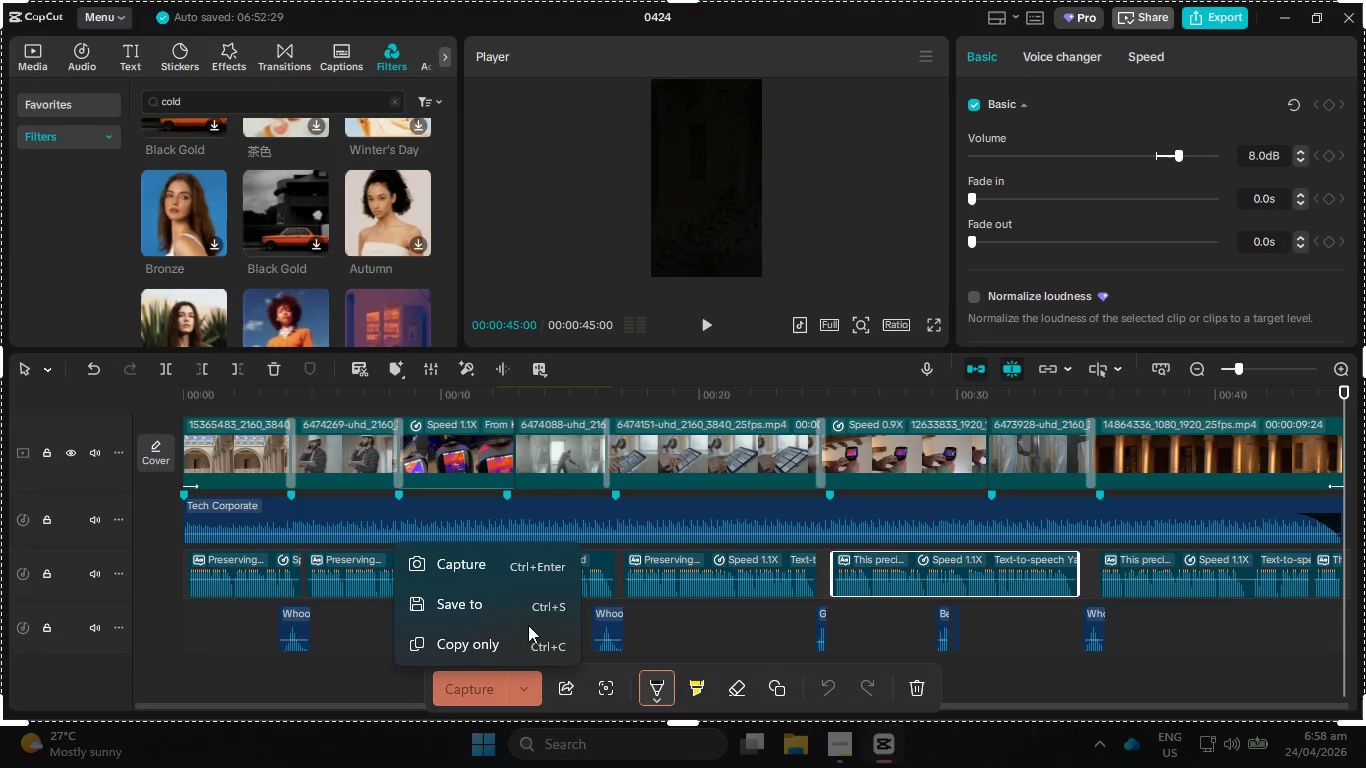 
wait(5.69)
 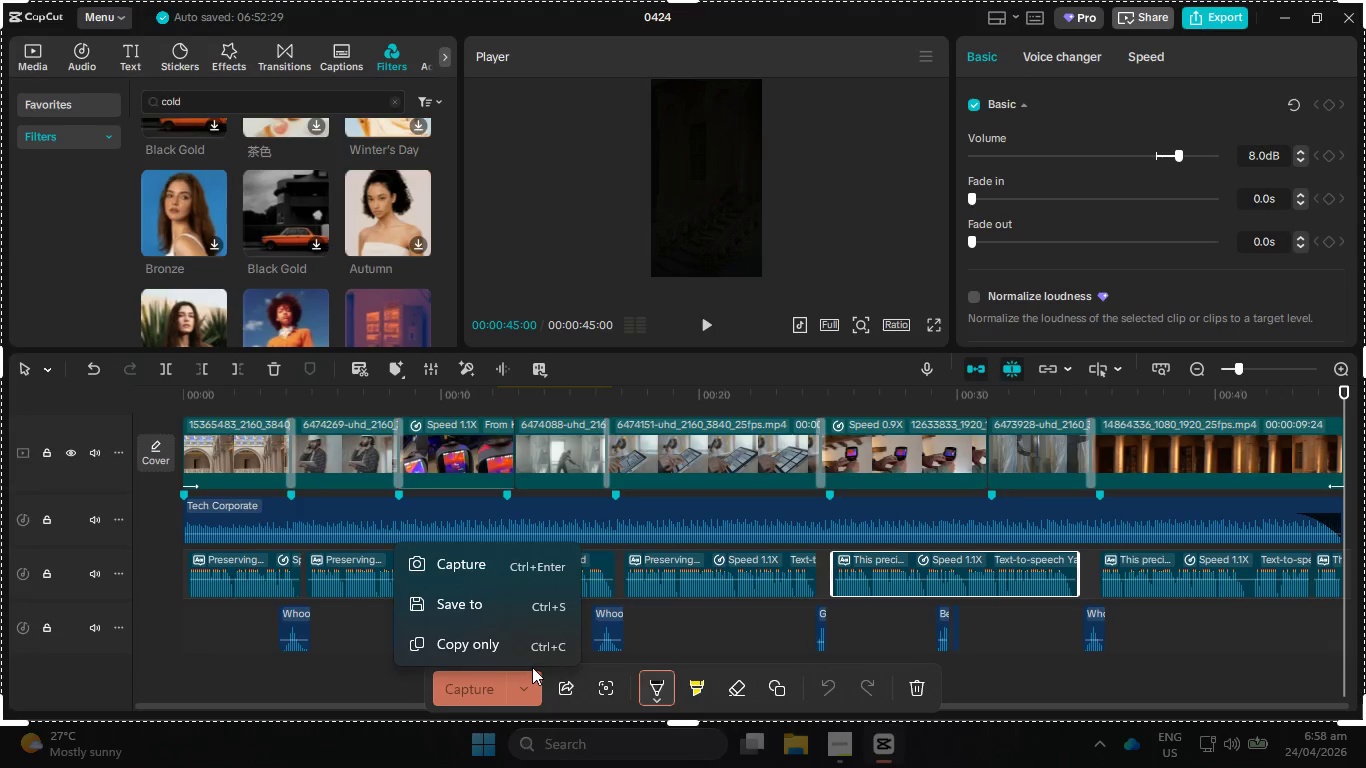 
left_click([483, 602])
 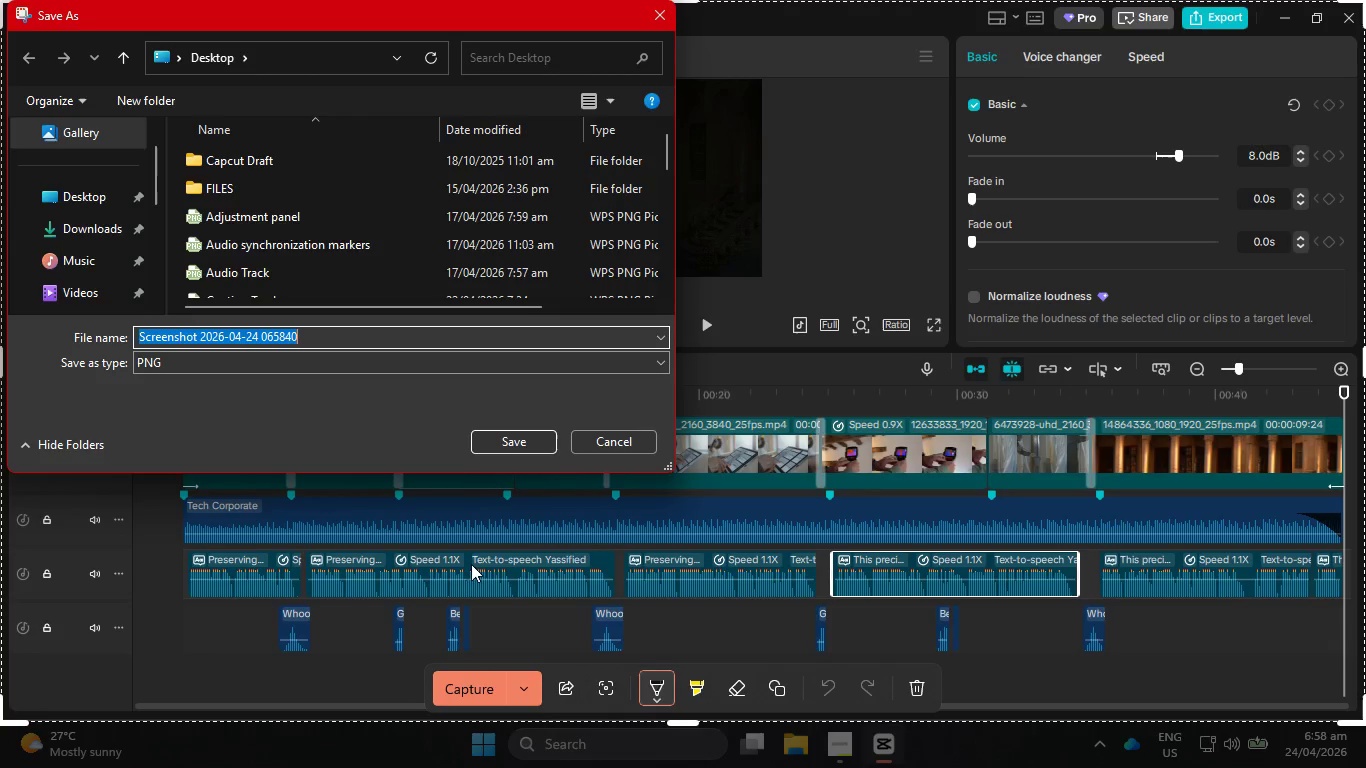 
wait(7.39)
 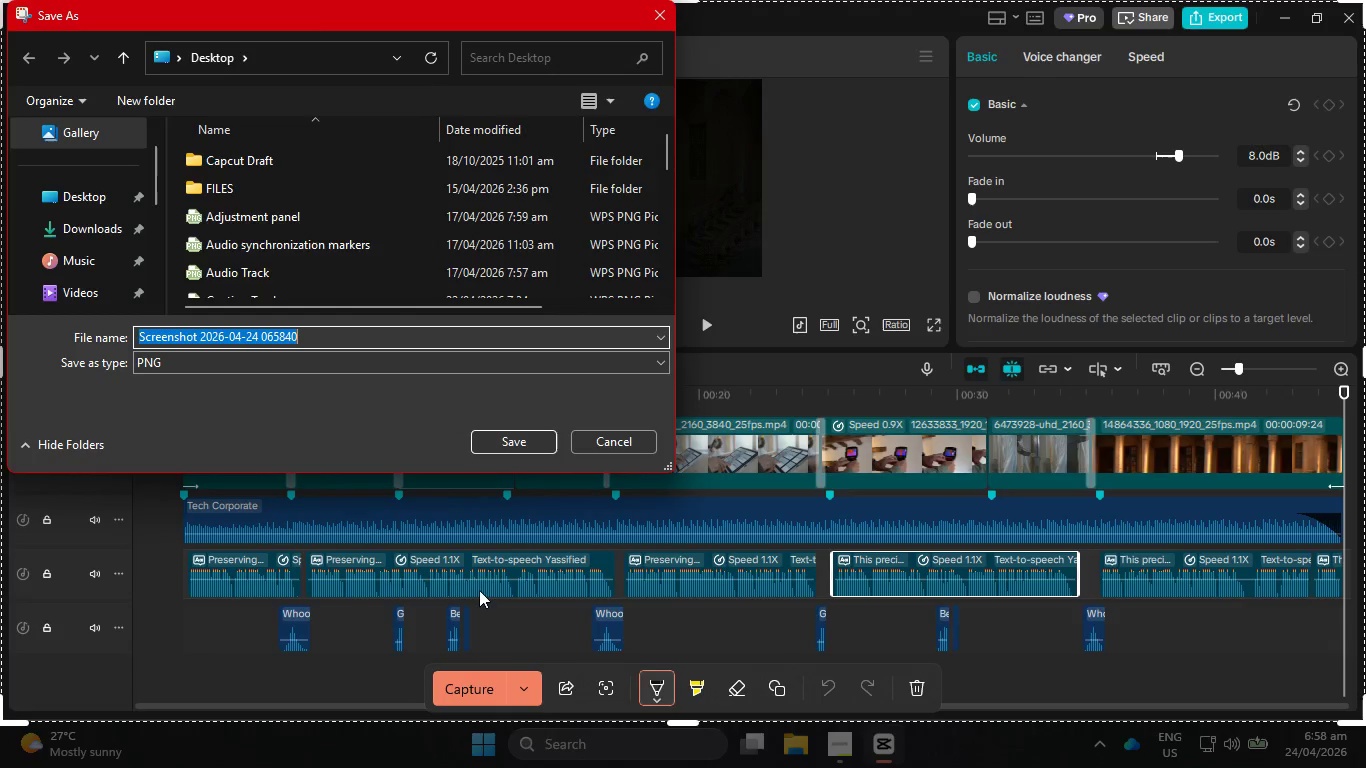 
left_click([91, 196])
 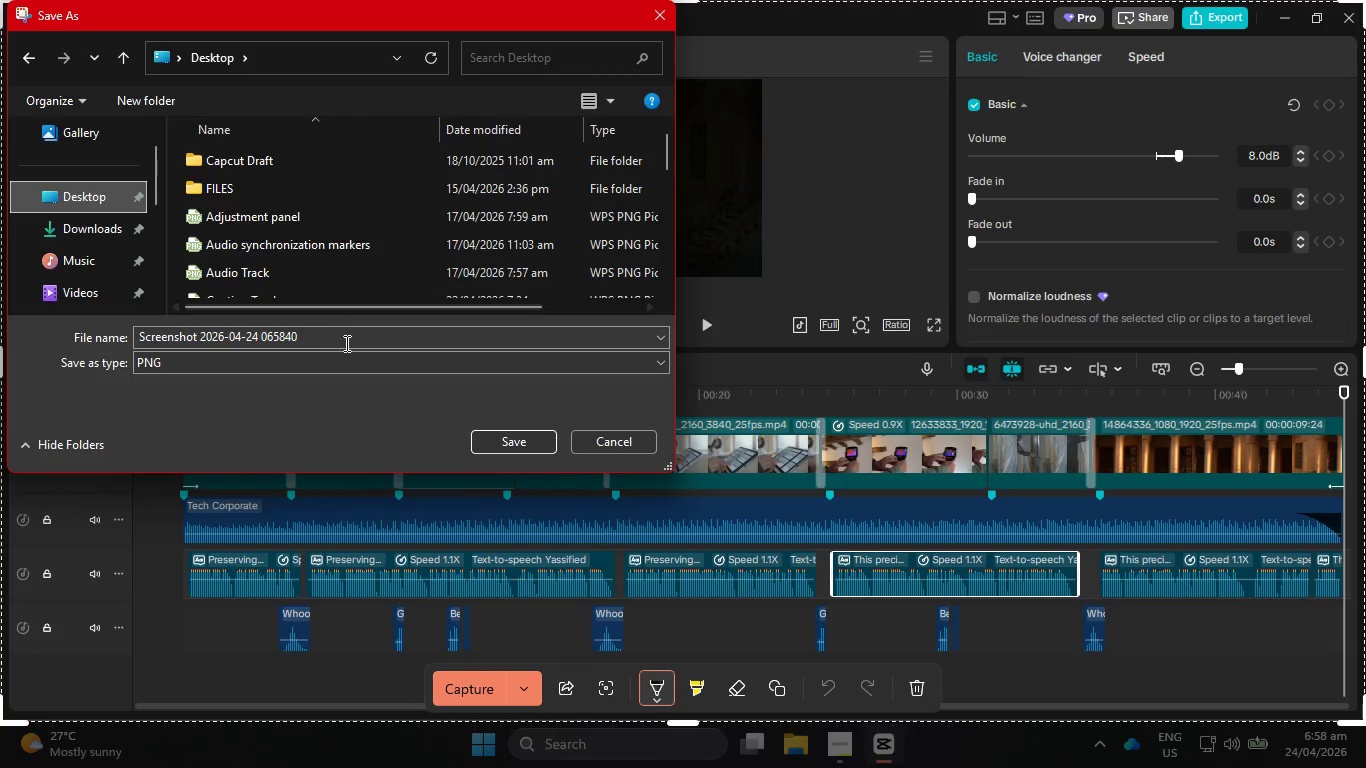 
left_click_drag(start_coordinate=[346, 347], to_coordinate=[179, 327])
 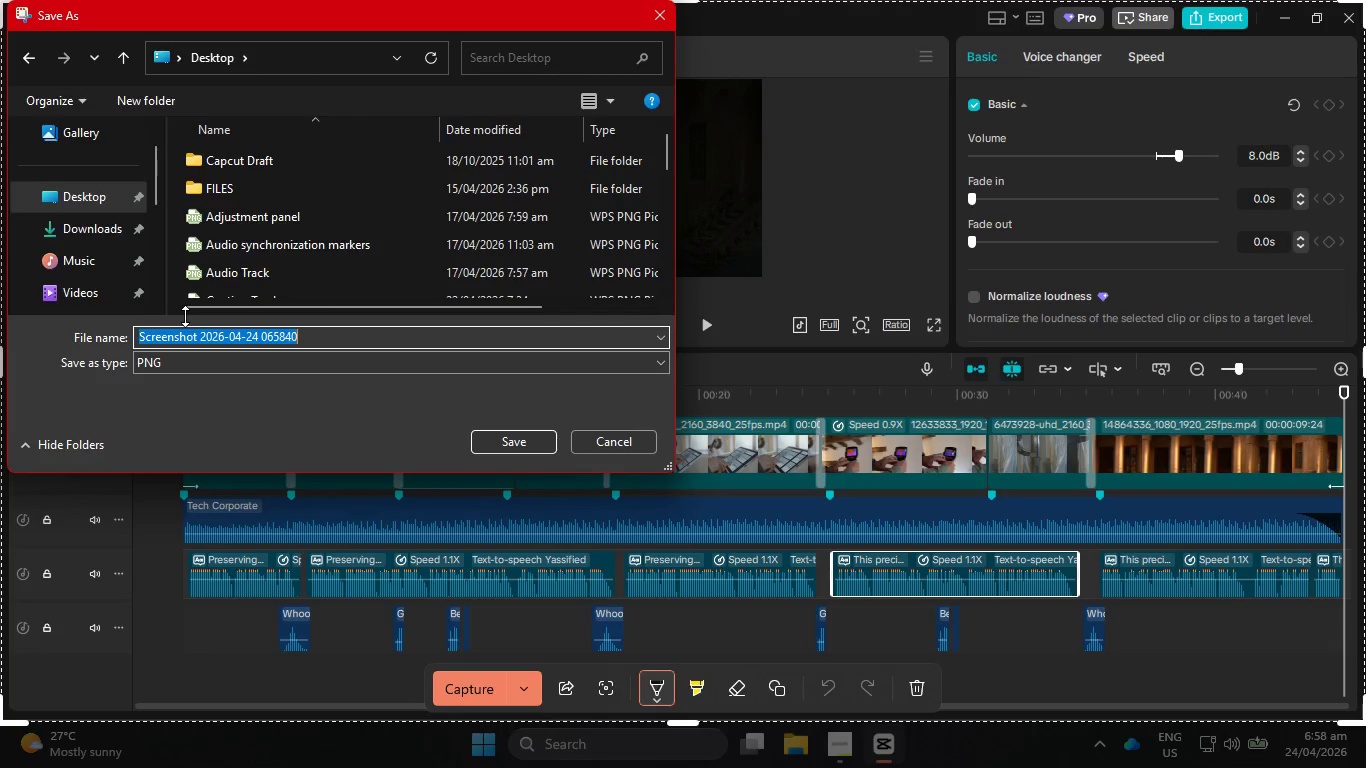 
type(Audio Tra)
key(Backspace)
key(Backspace)
key(Backspace)
key(Backspace)
type(_Tracks)
key(Tab)
key(Tab)
key(Tab)
key(Tab)
 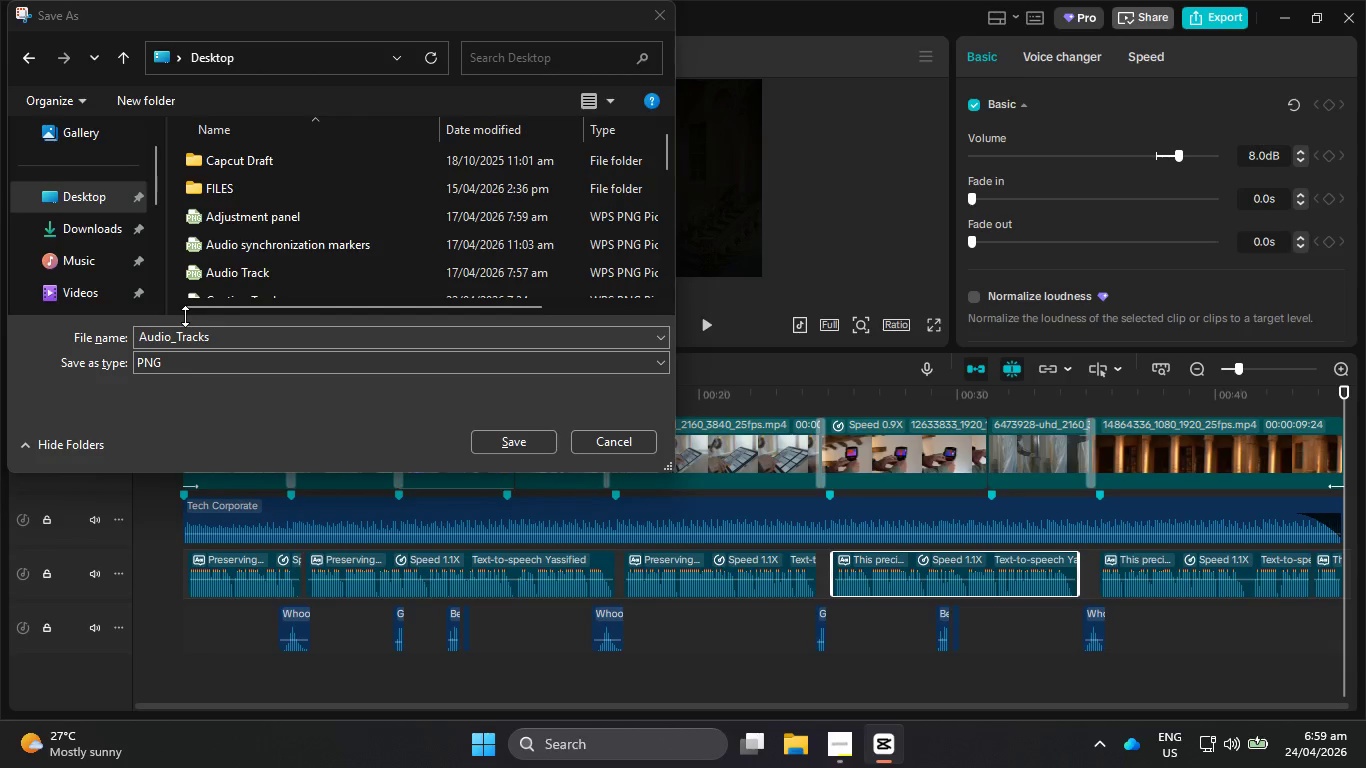 
 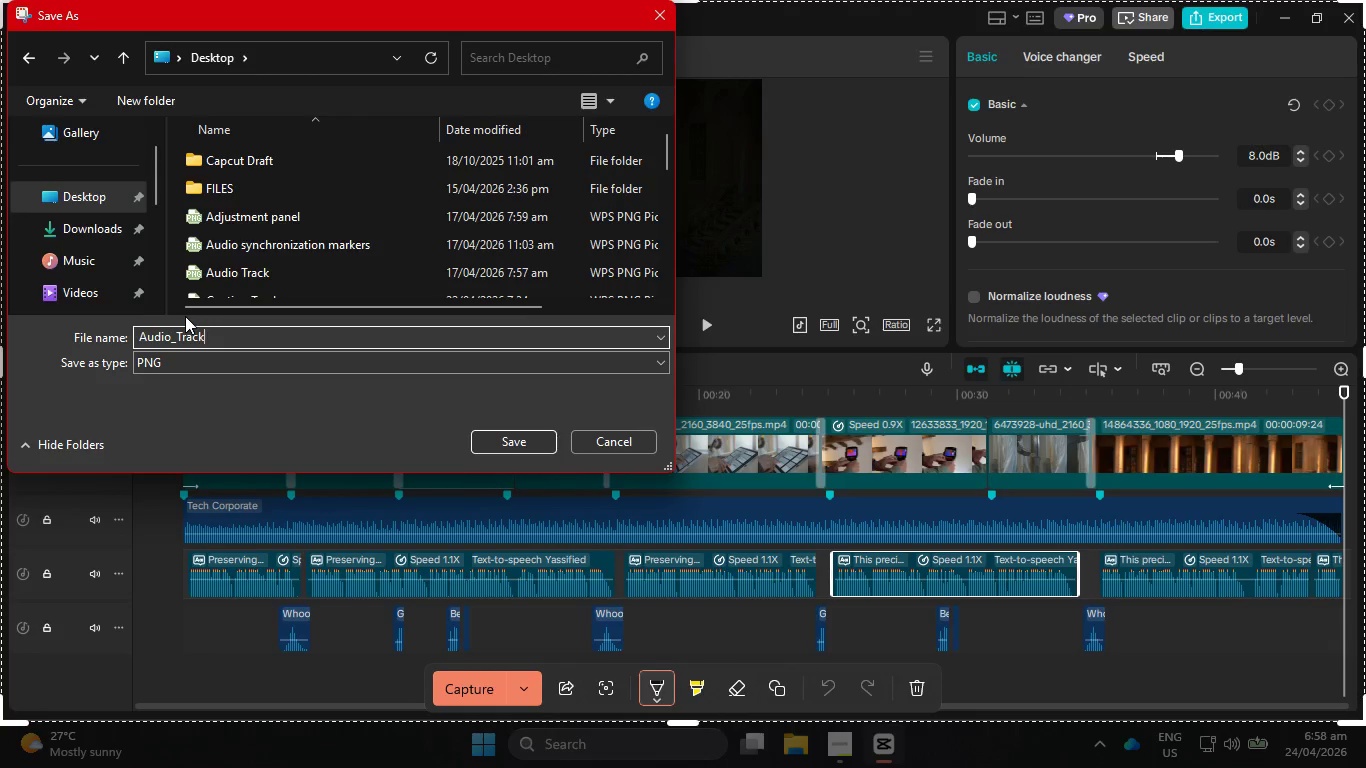 
hold_key(key=AltLeft, duration=0.61)
 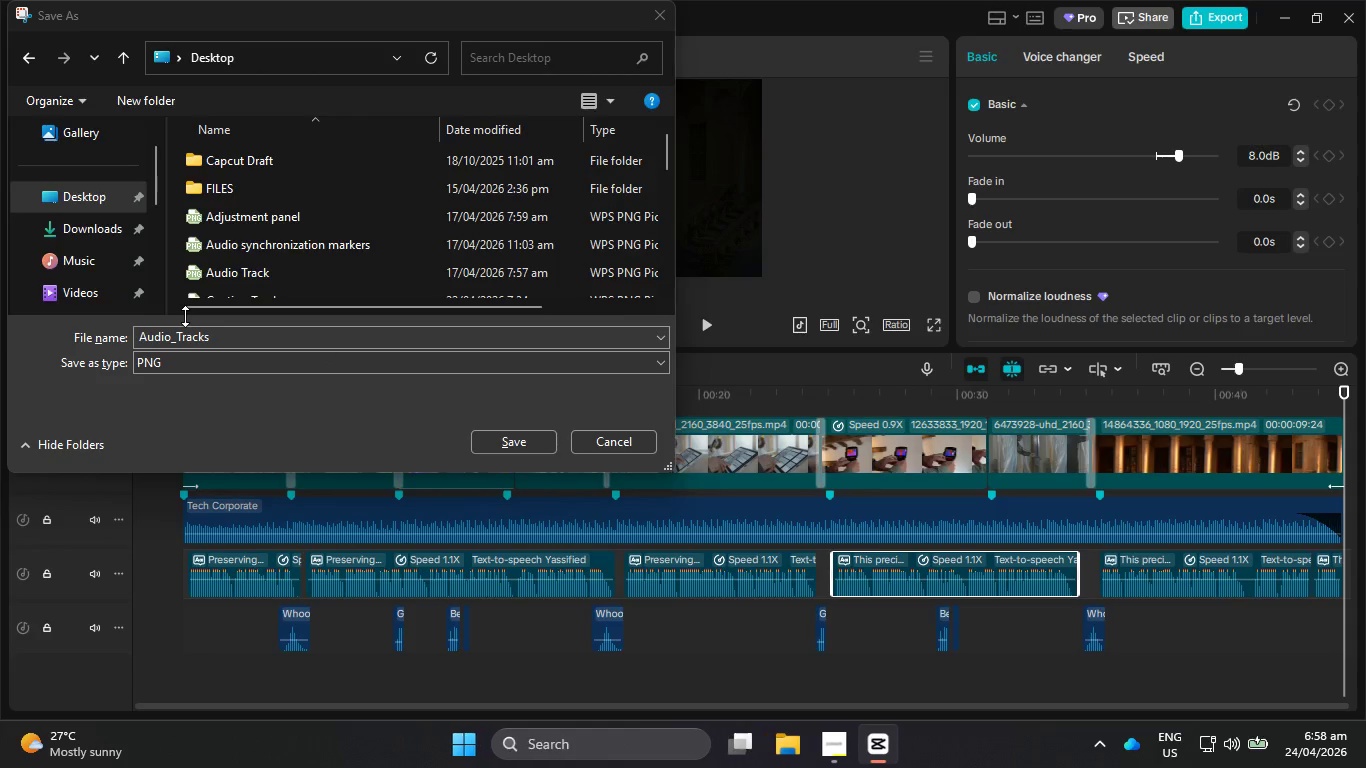 
hold_key(key=AltLeft, duration=0.72)